 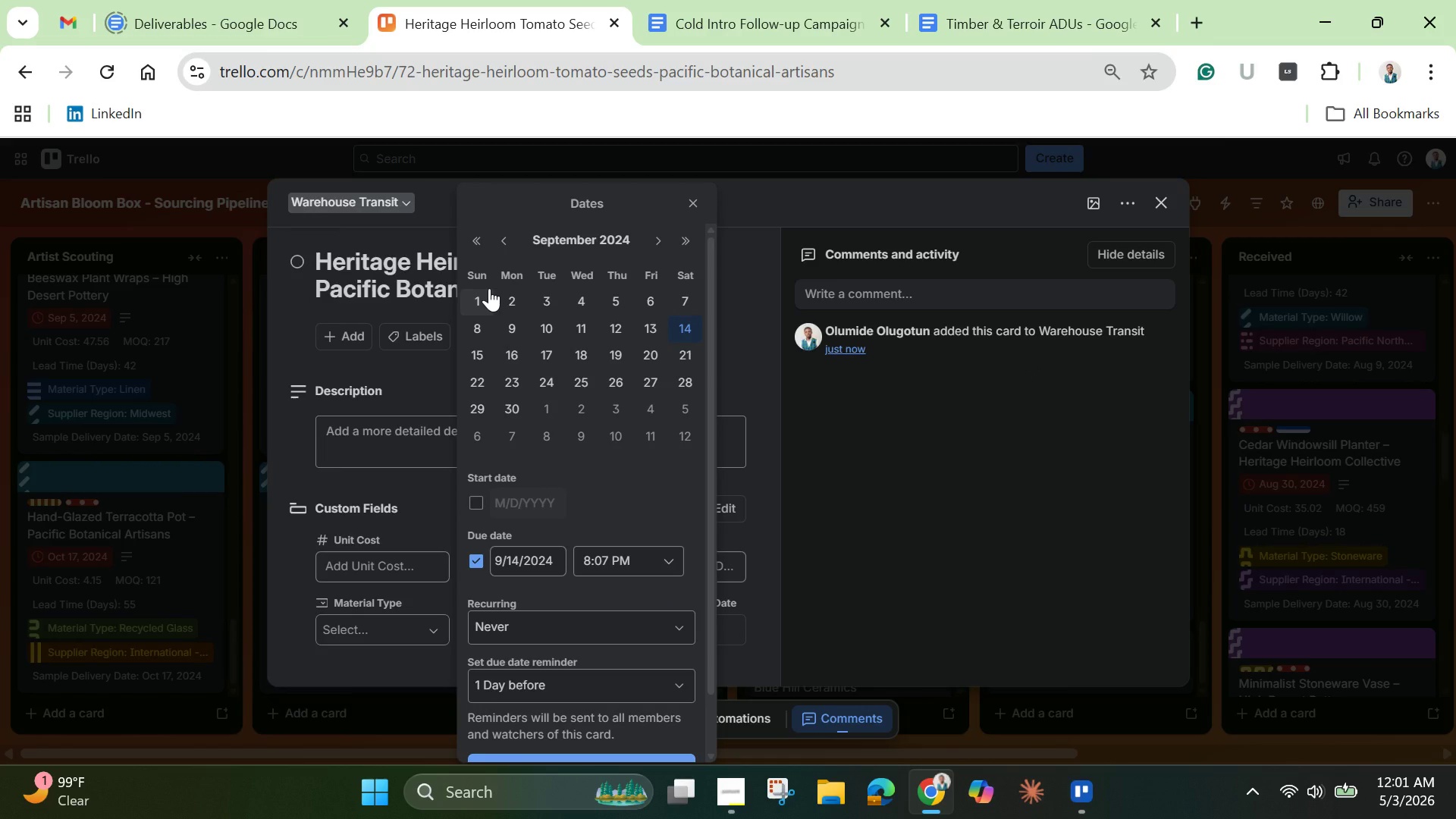 
left_click([657, 237])
 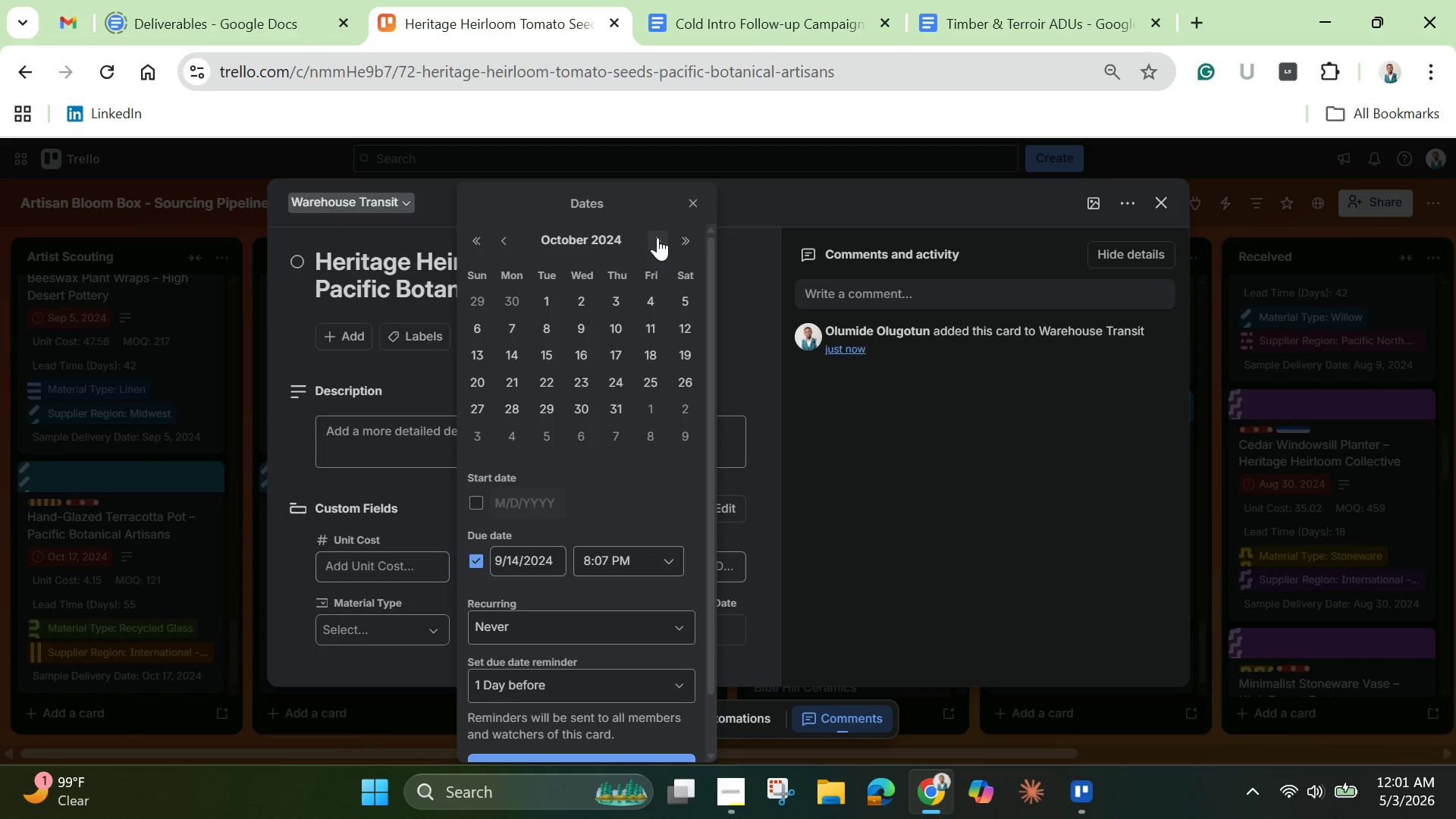 
left_click([657, 237])
 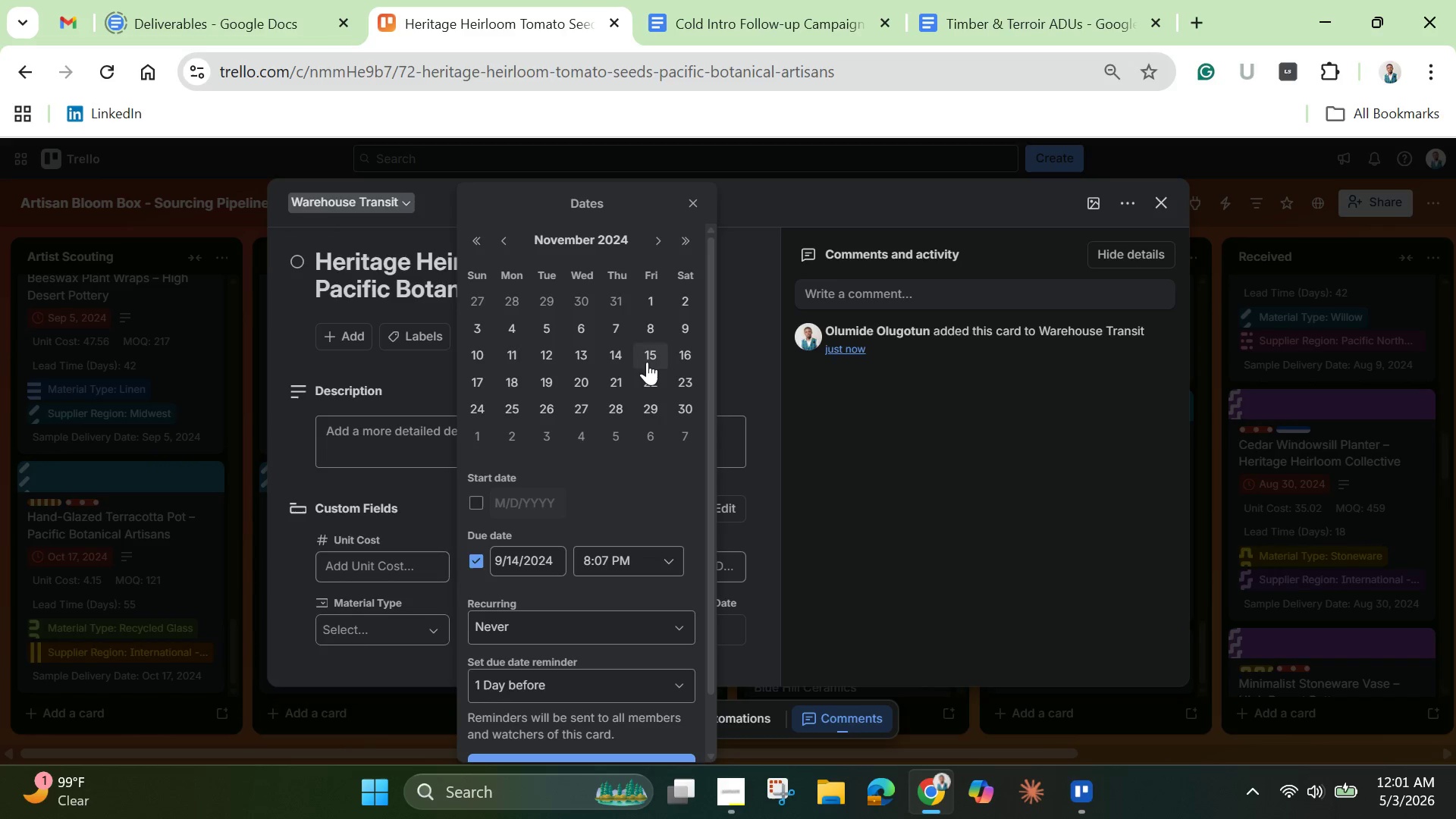 
left_click([651, 403])
 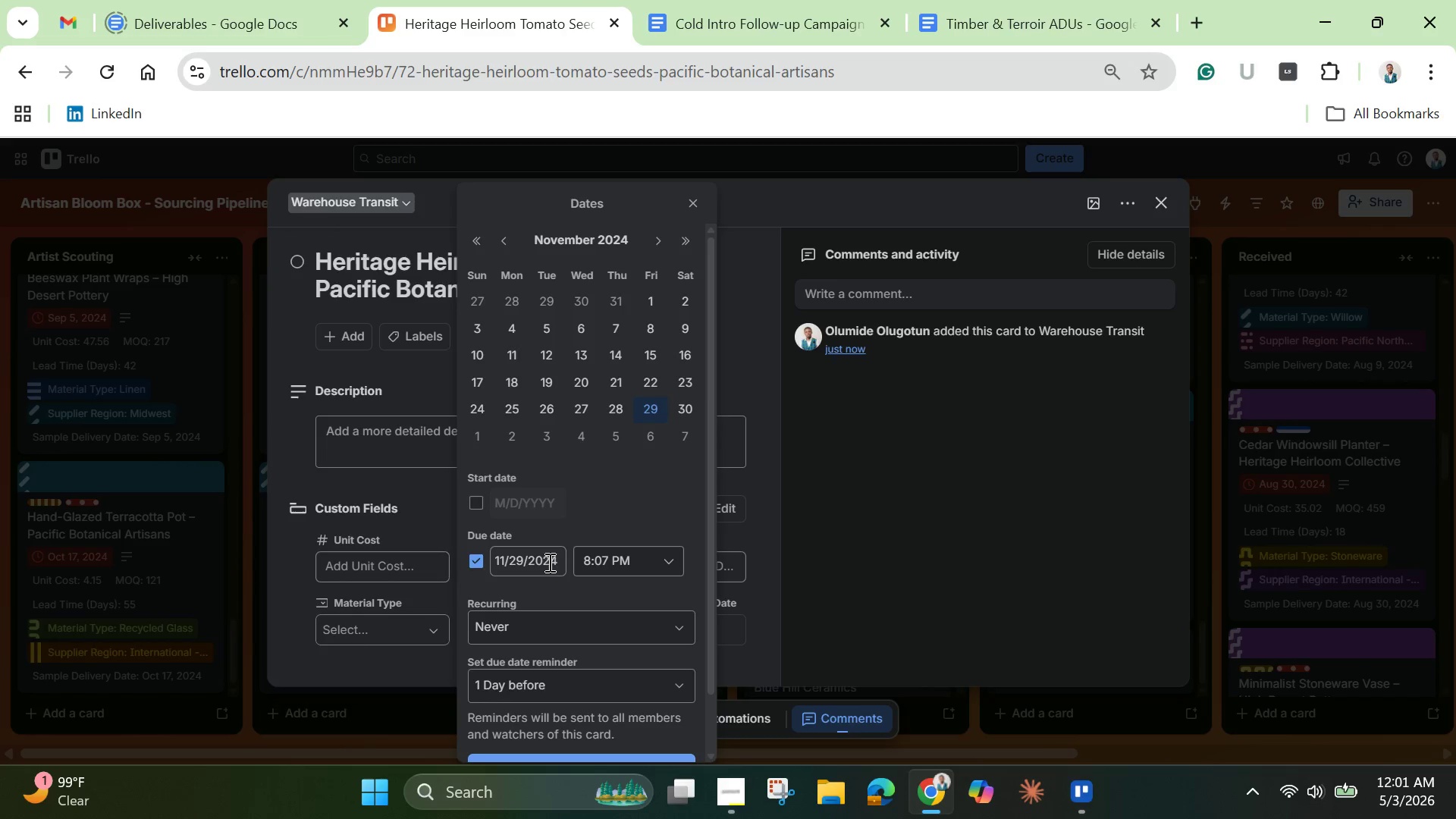 
left_click([550, 562])
 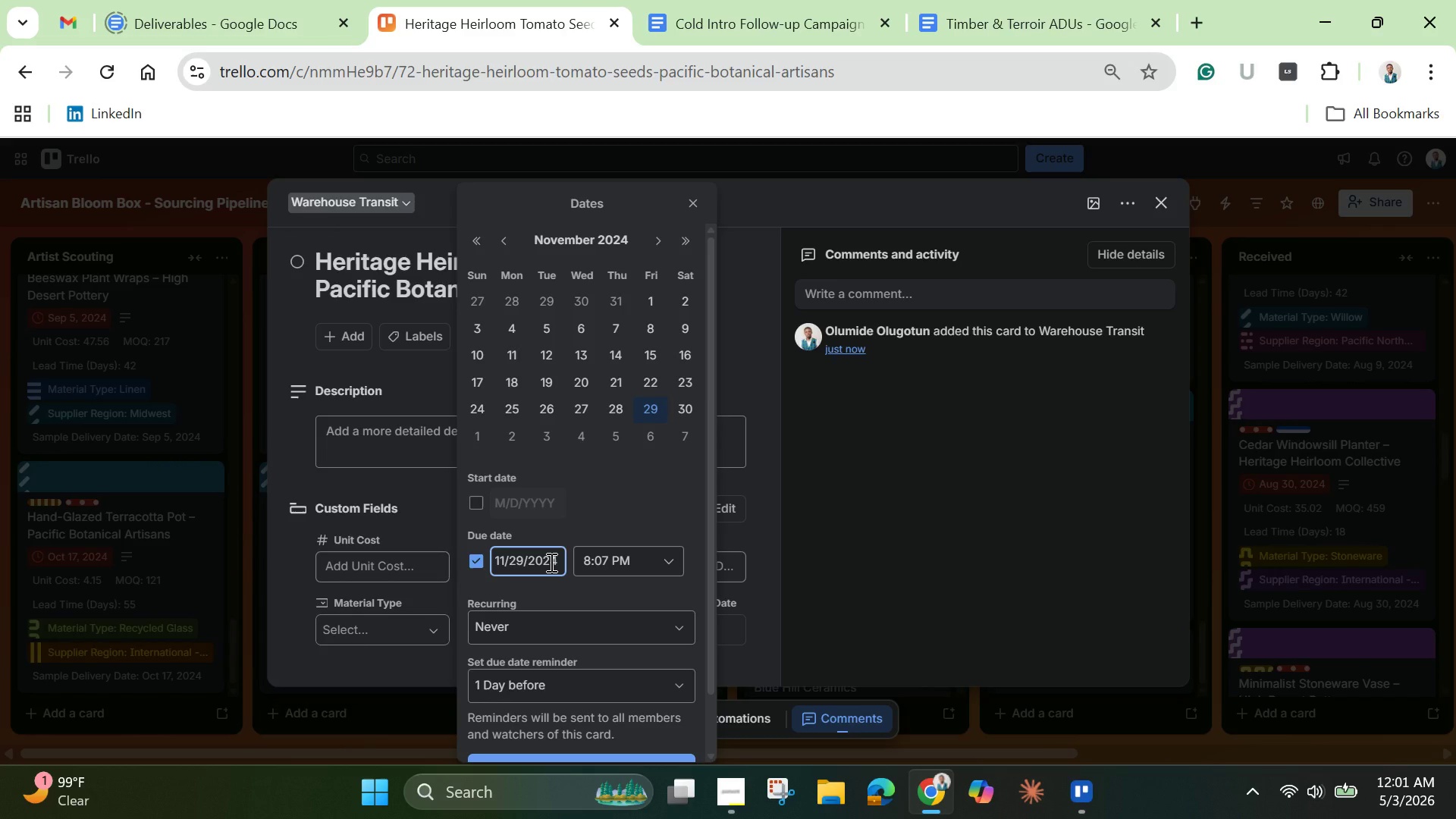 
key(Control+A)
 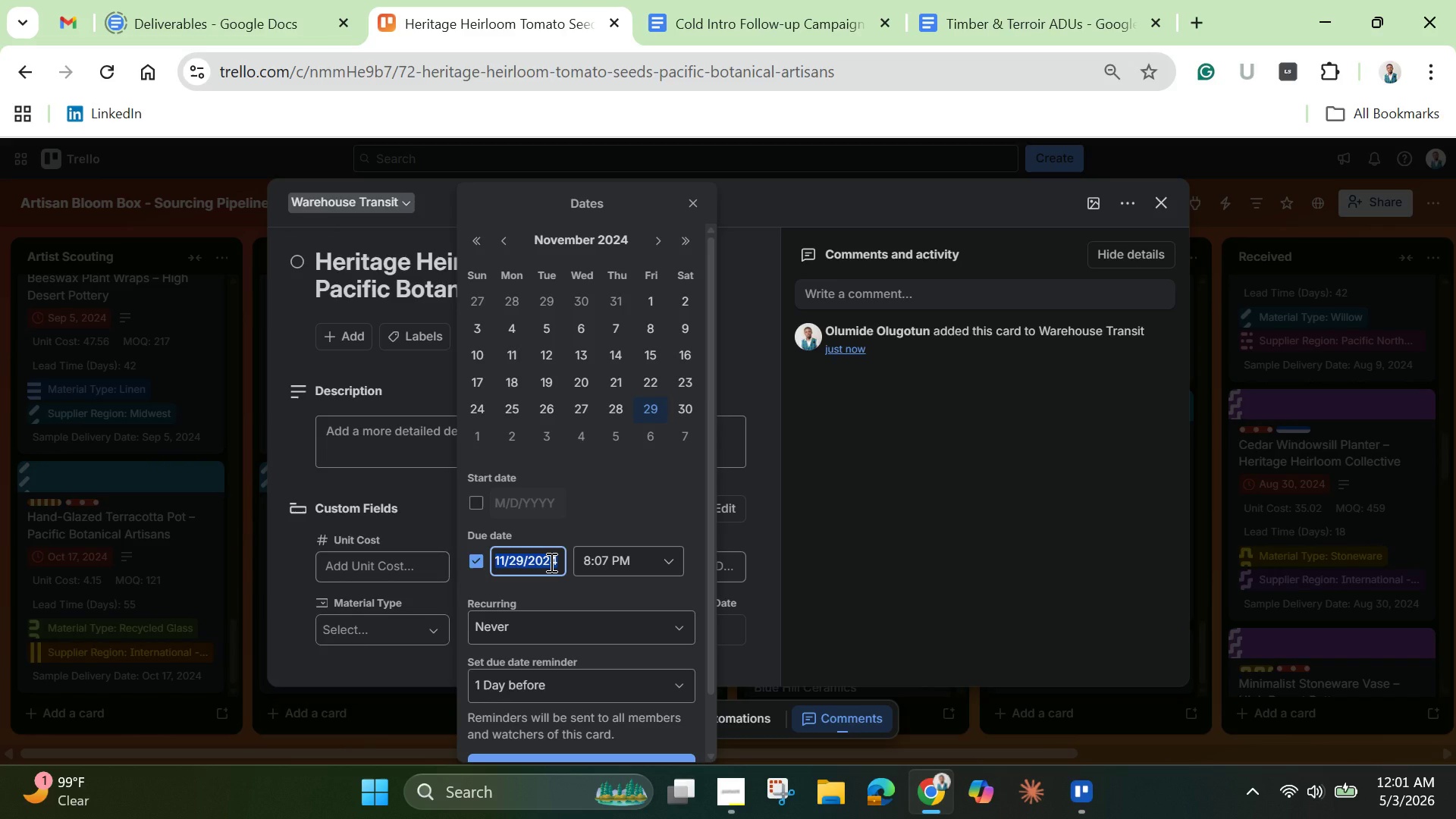 
key(Control+C)
 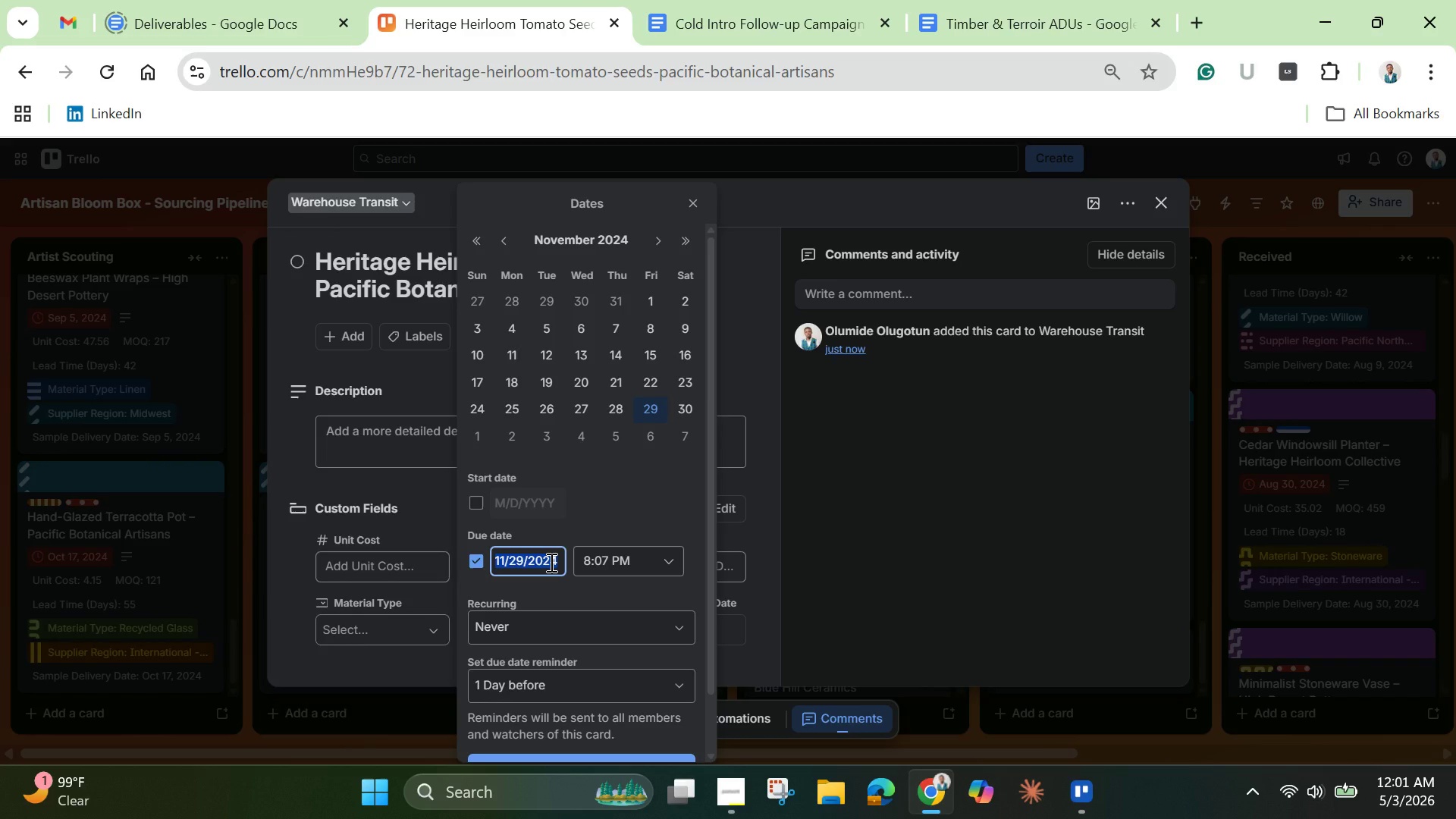 
scroll: coordinate [555, 587], scroll_direction: up, amount: 2.0
 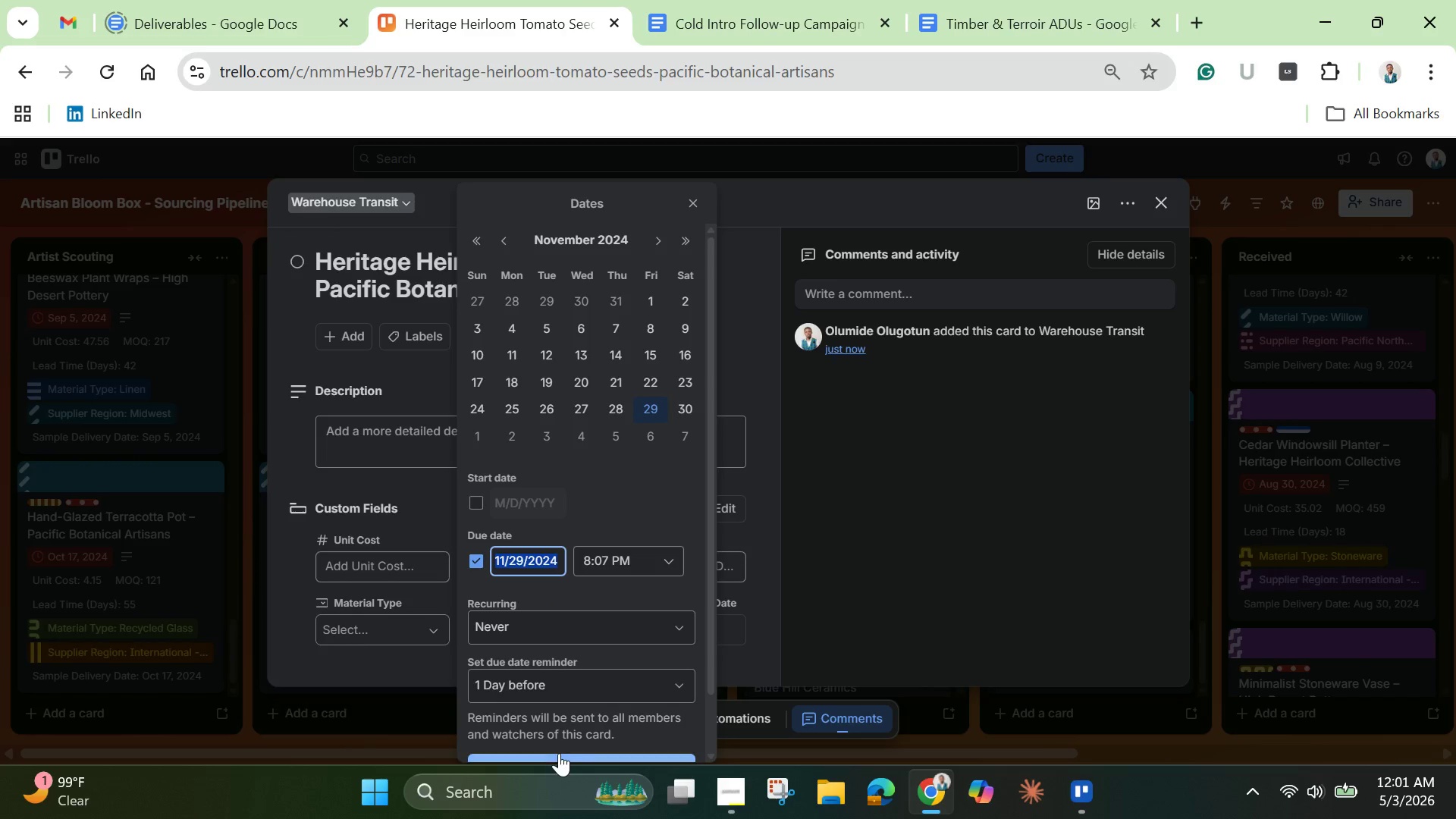 
left_click([559, 753])
 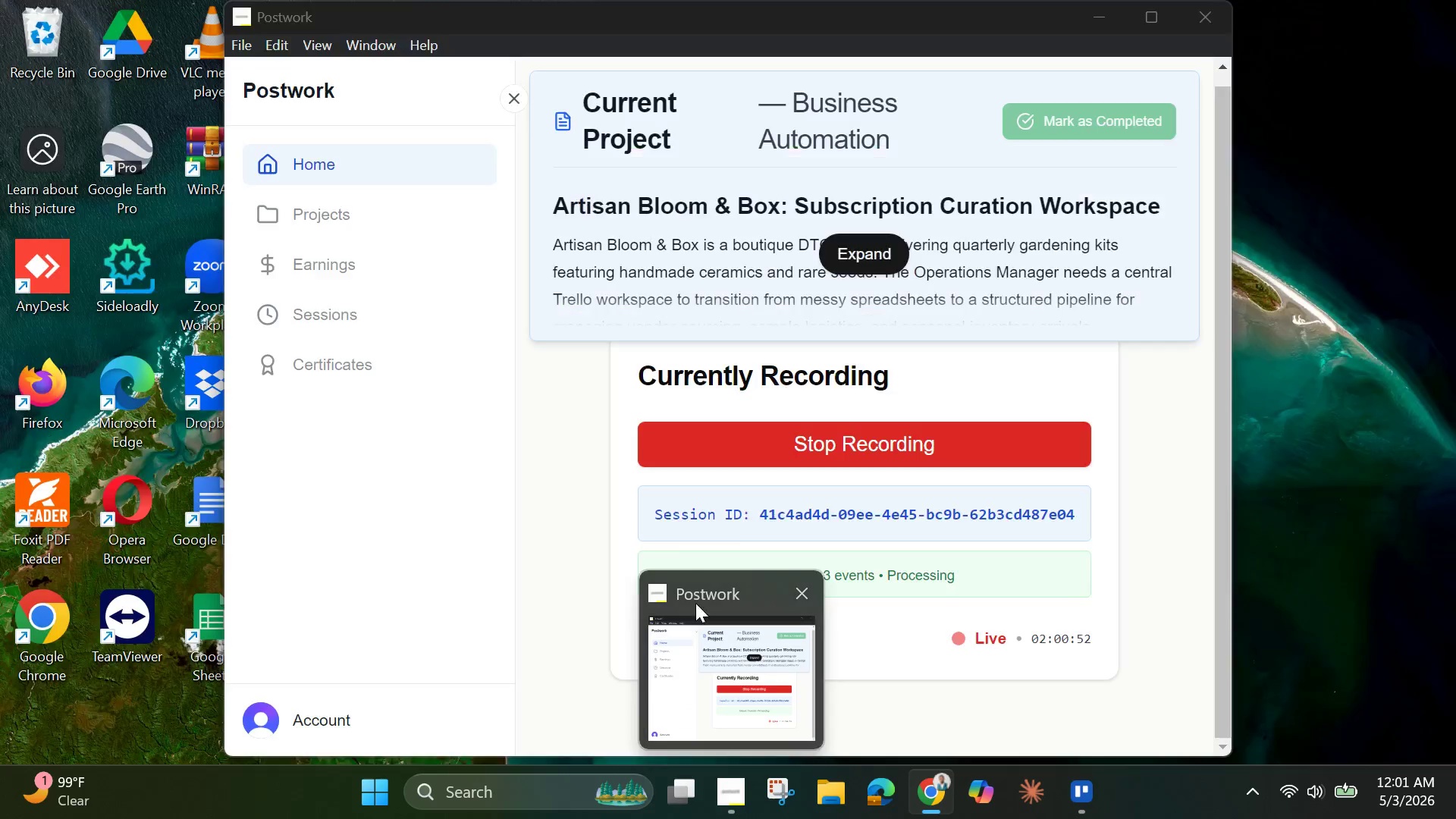 
wait(5.45)
 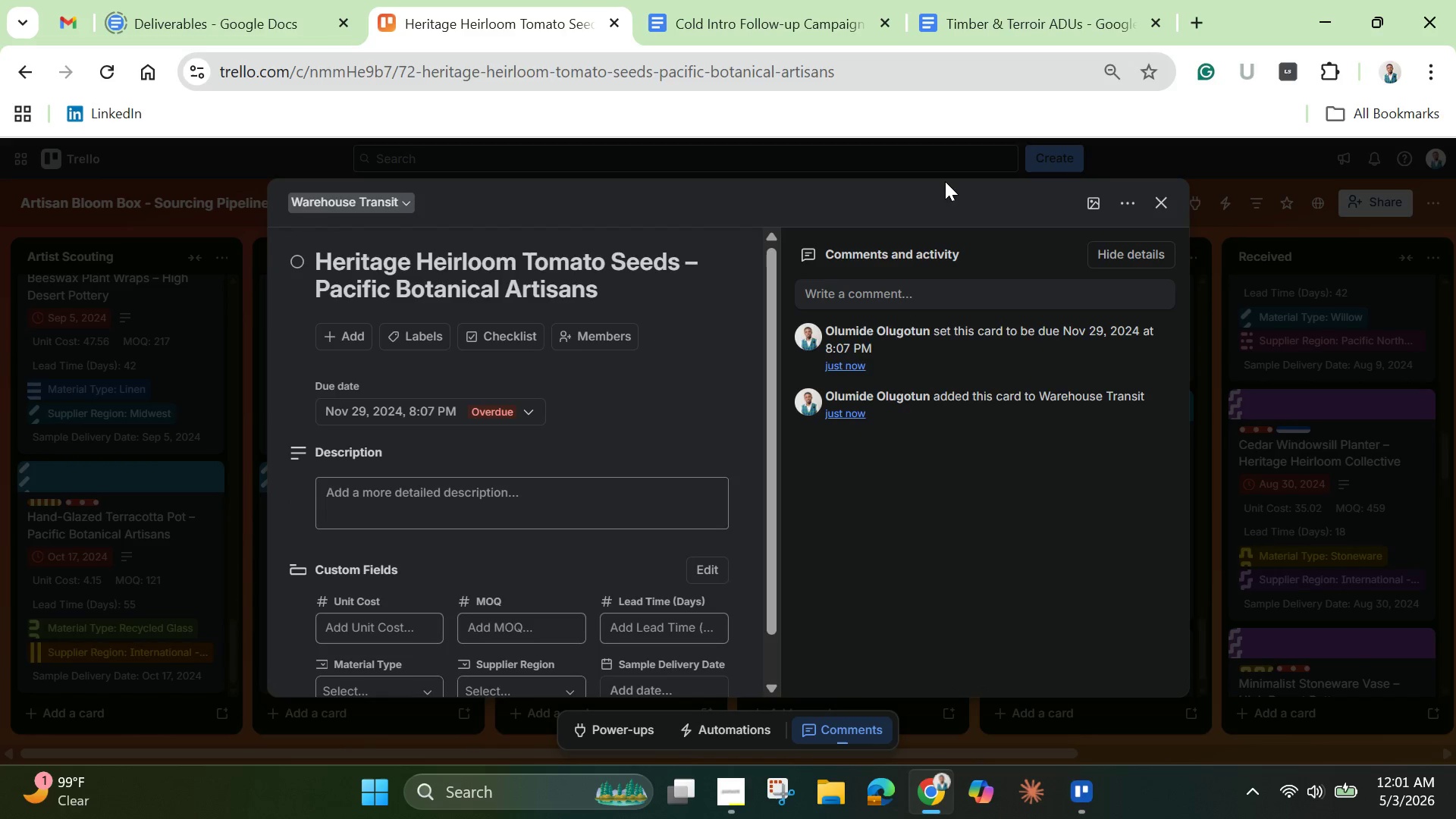 
left_click_drag(start_coordinate=[775, 607], to_coordinate=[766, 677])
 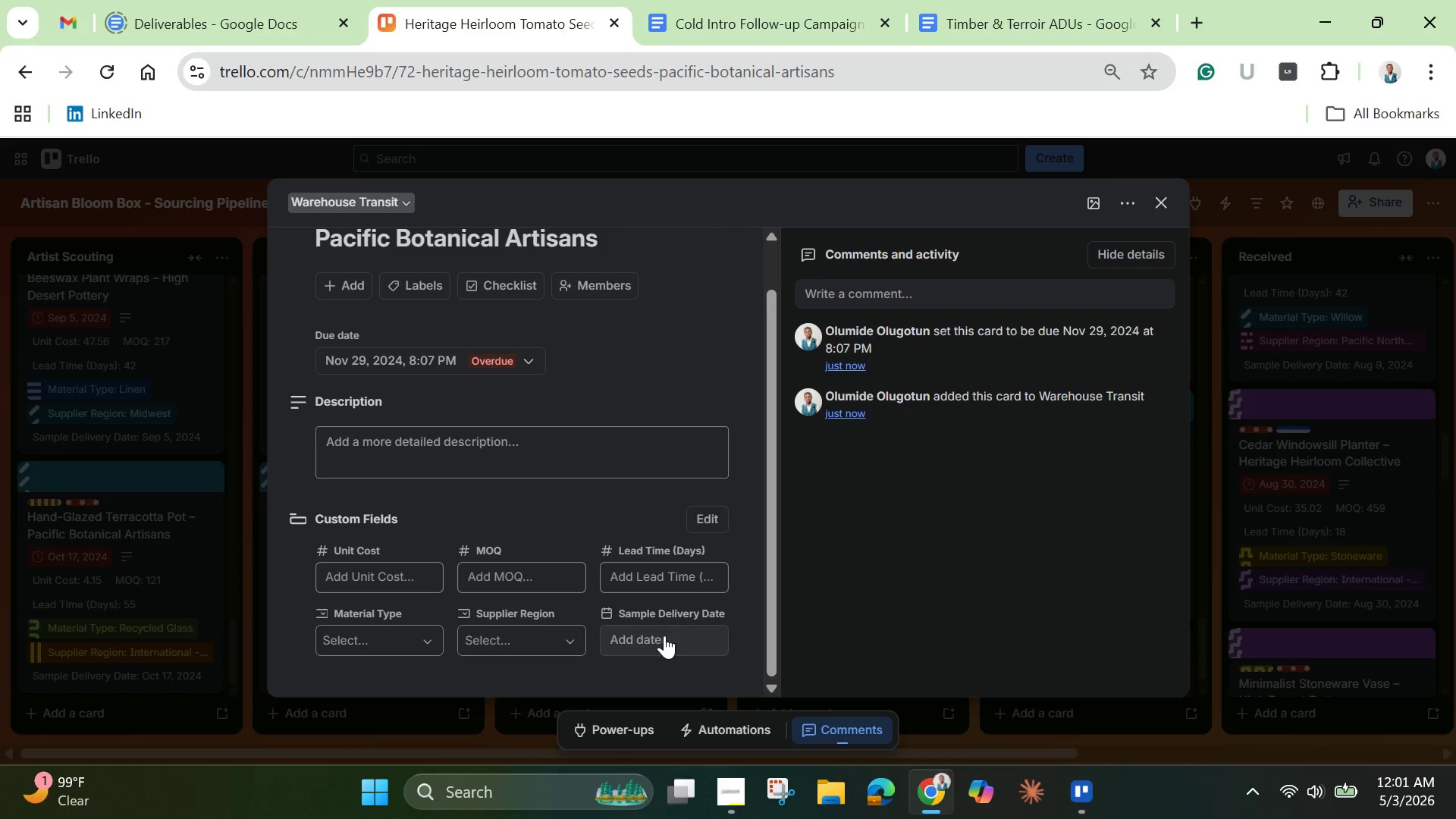 
left_click([664, 635])
 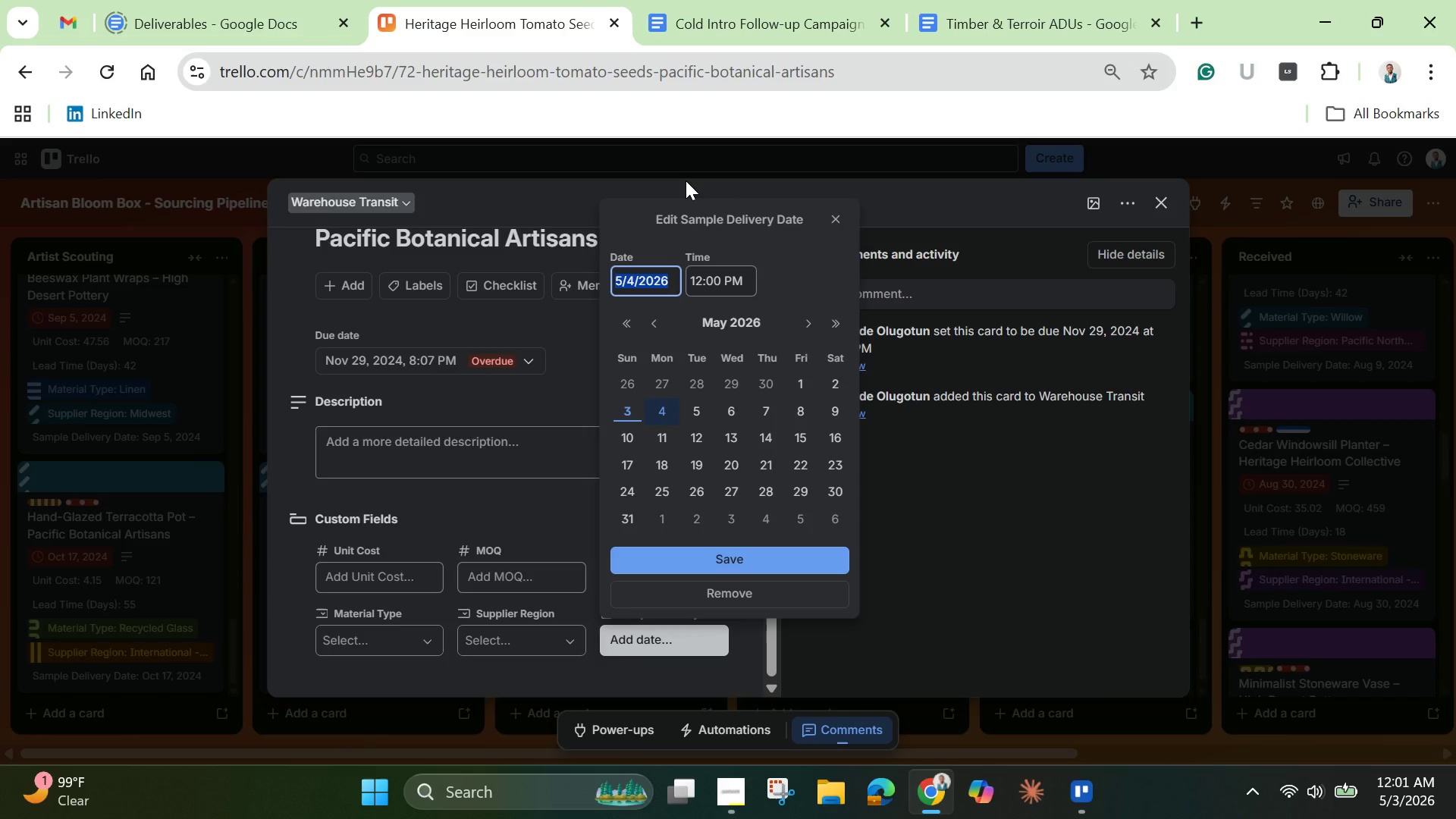 
key(Backspace)
 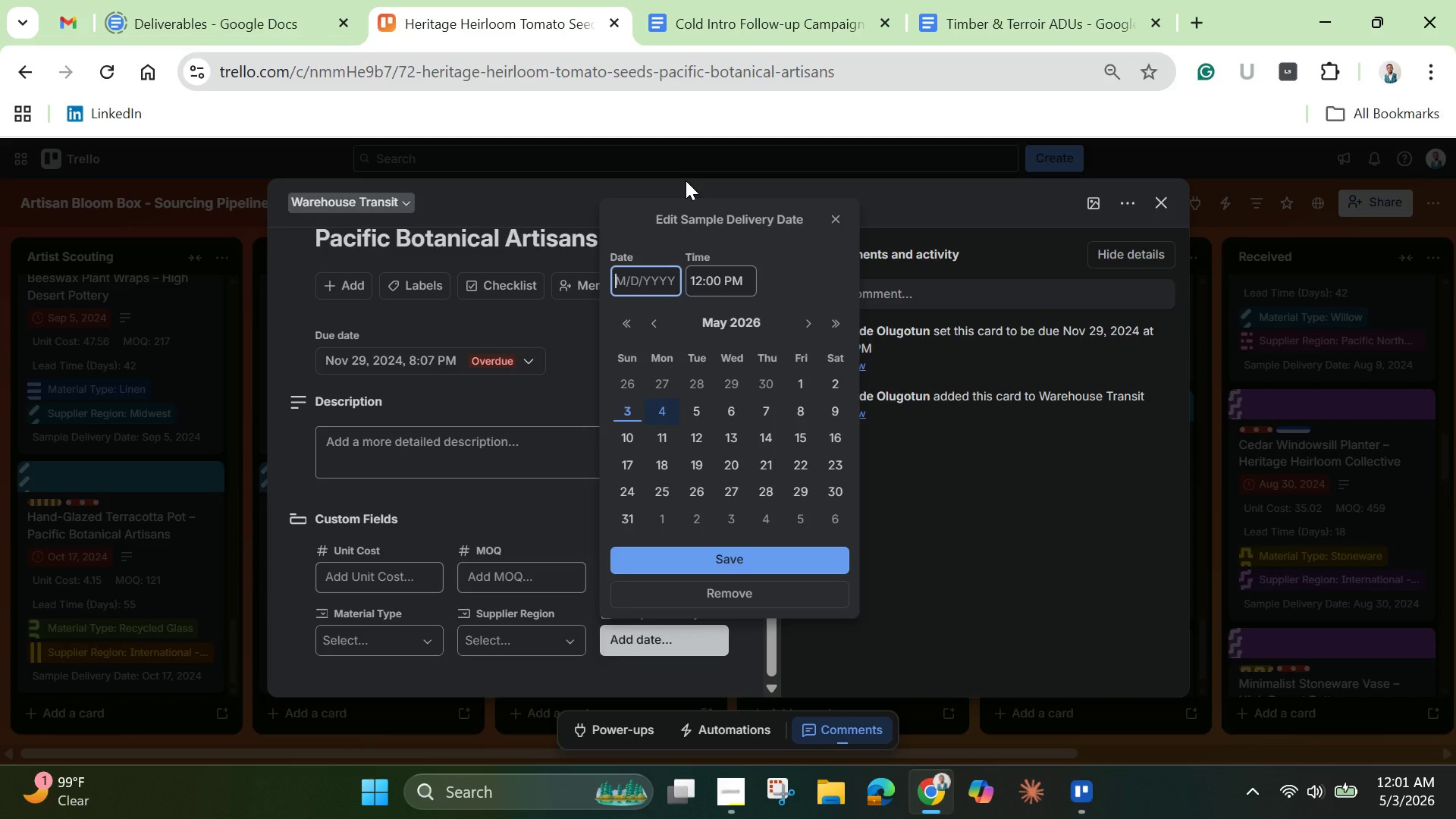 
hold_key(key=ControlLeft, duration=0.53)
 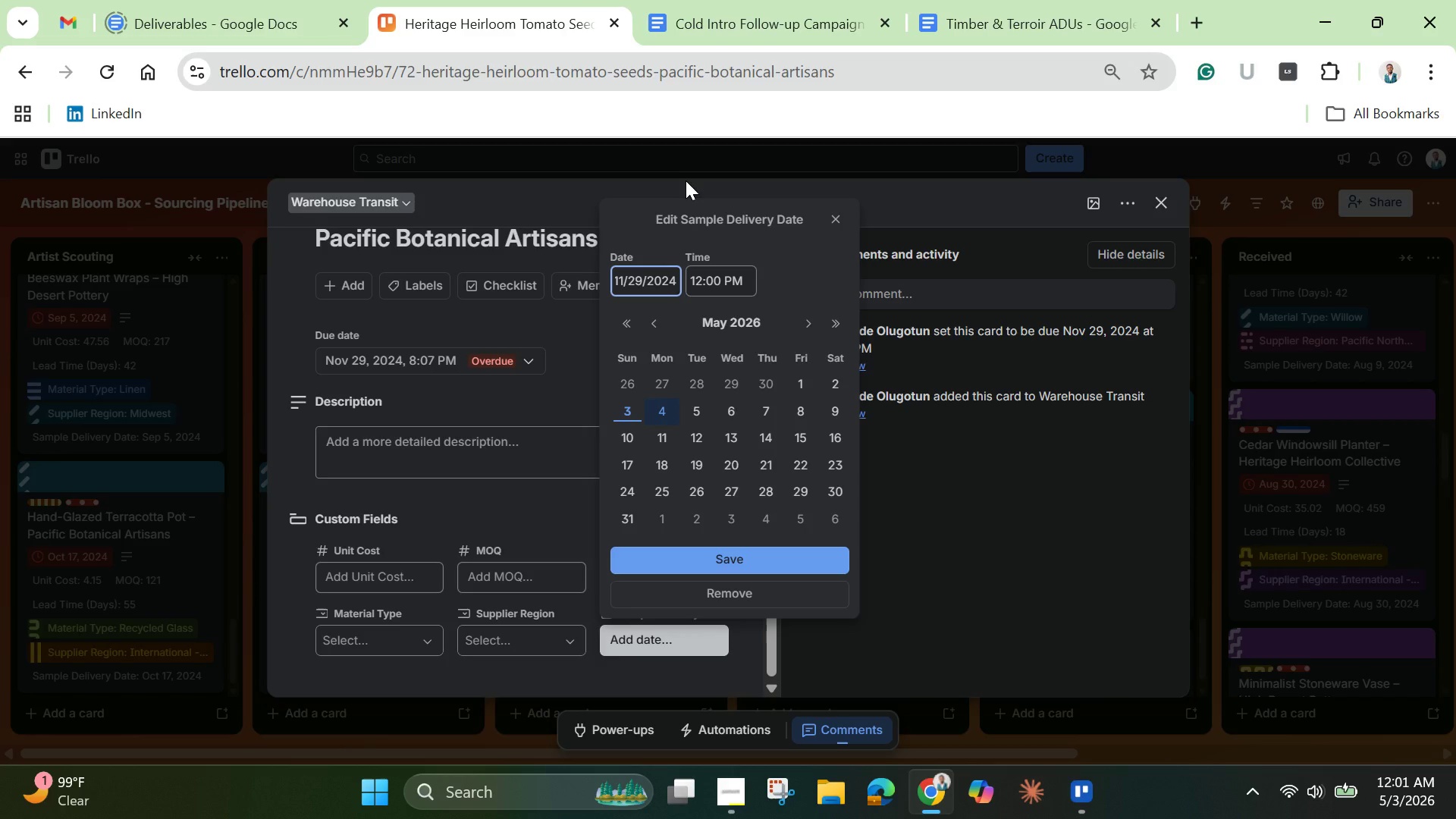 